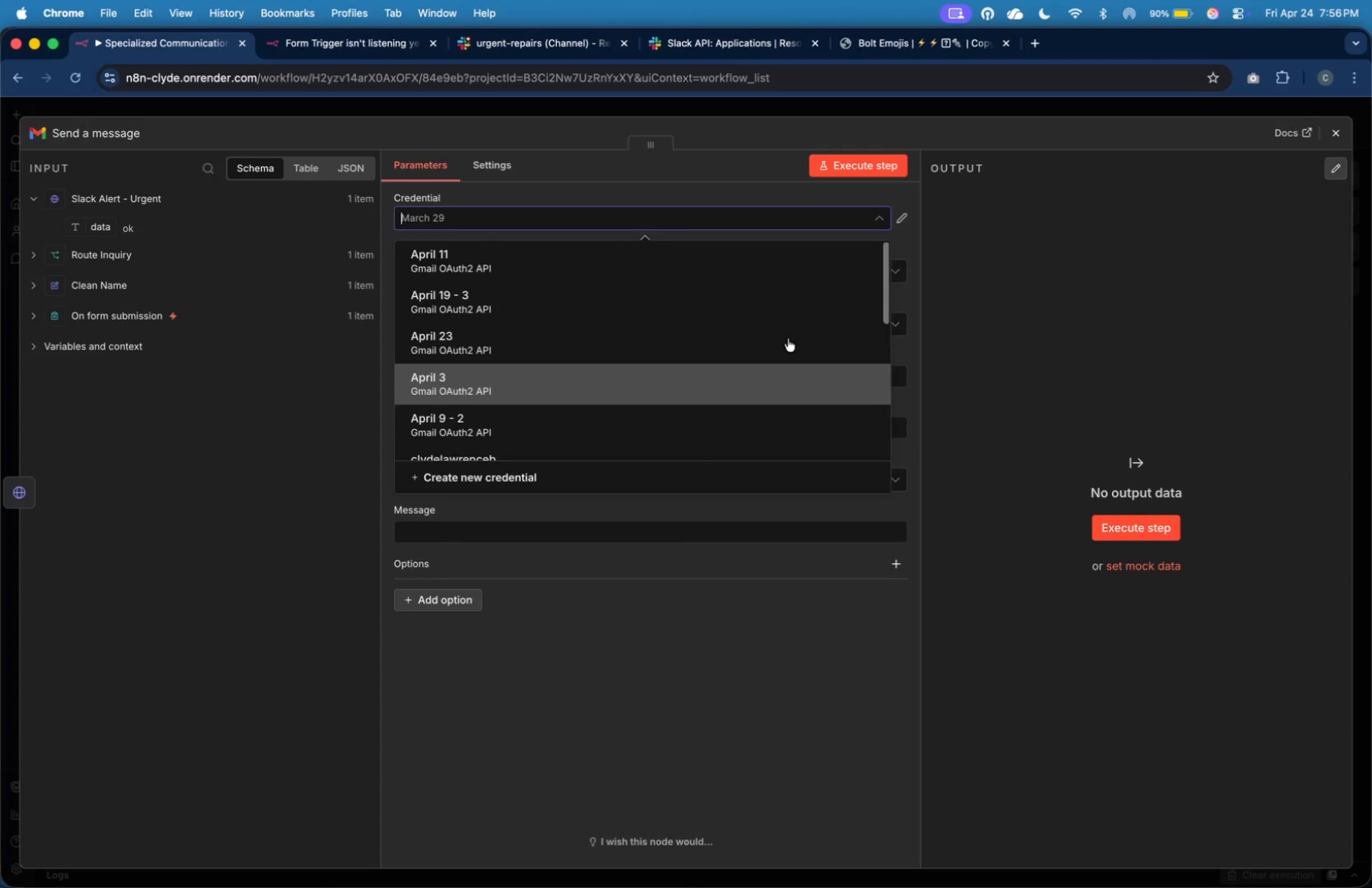 
scroll: coordinate [826, 408], scroll_direction: up, amount: 22.0
 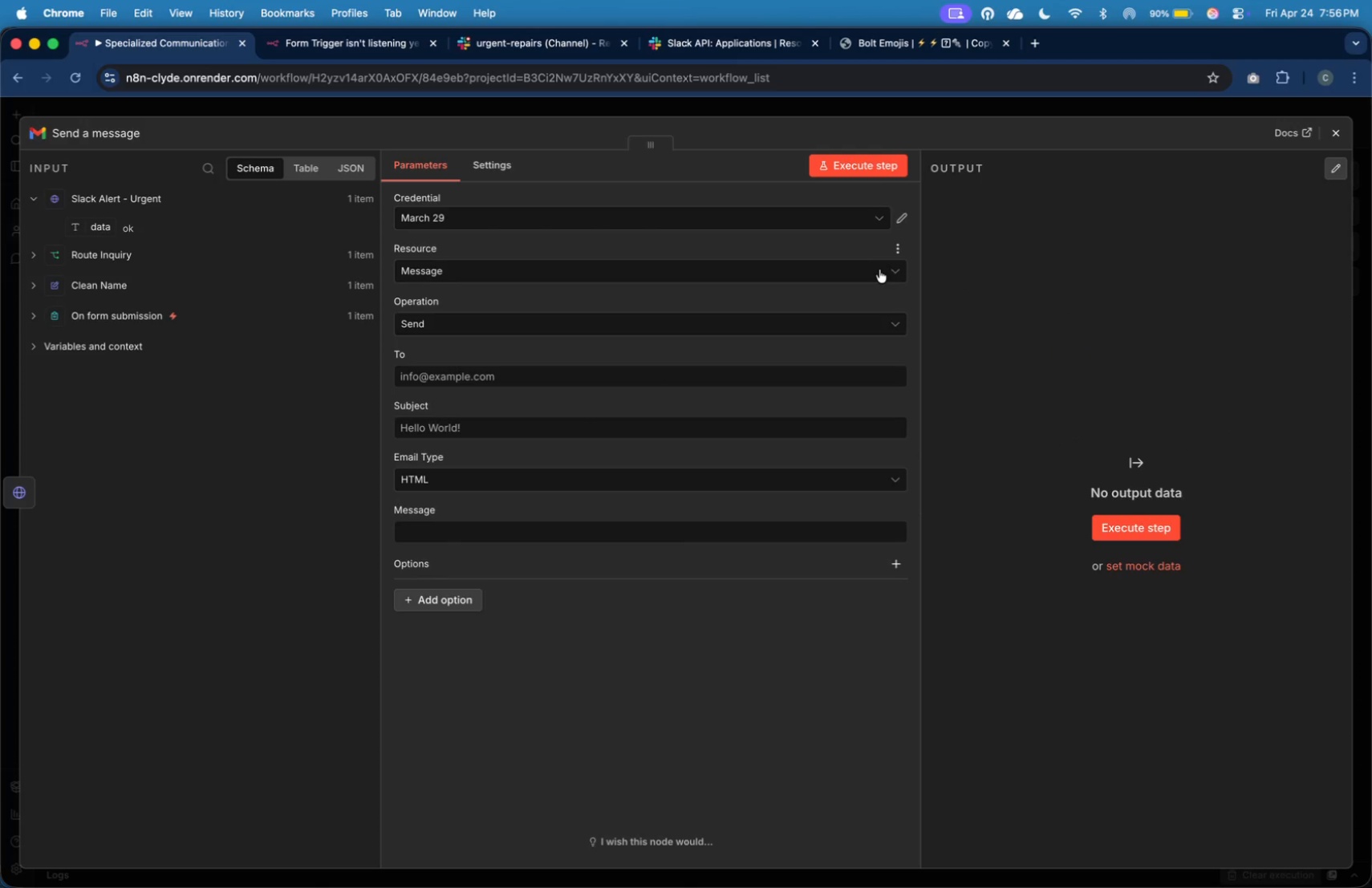 
left_click([783, 308])
 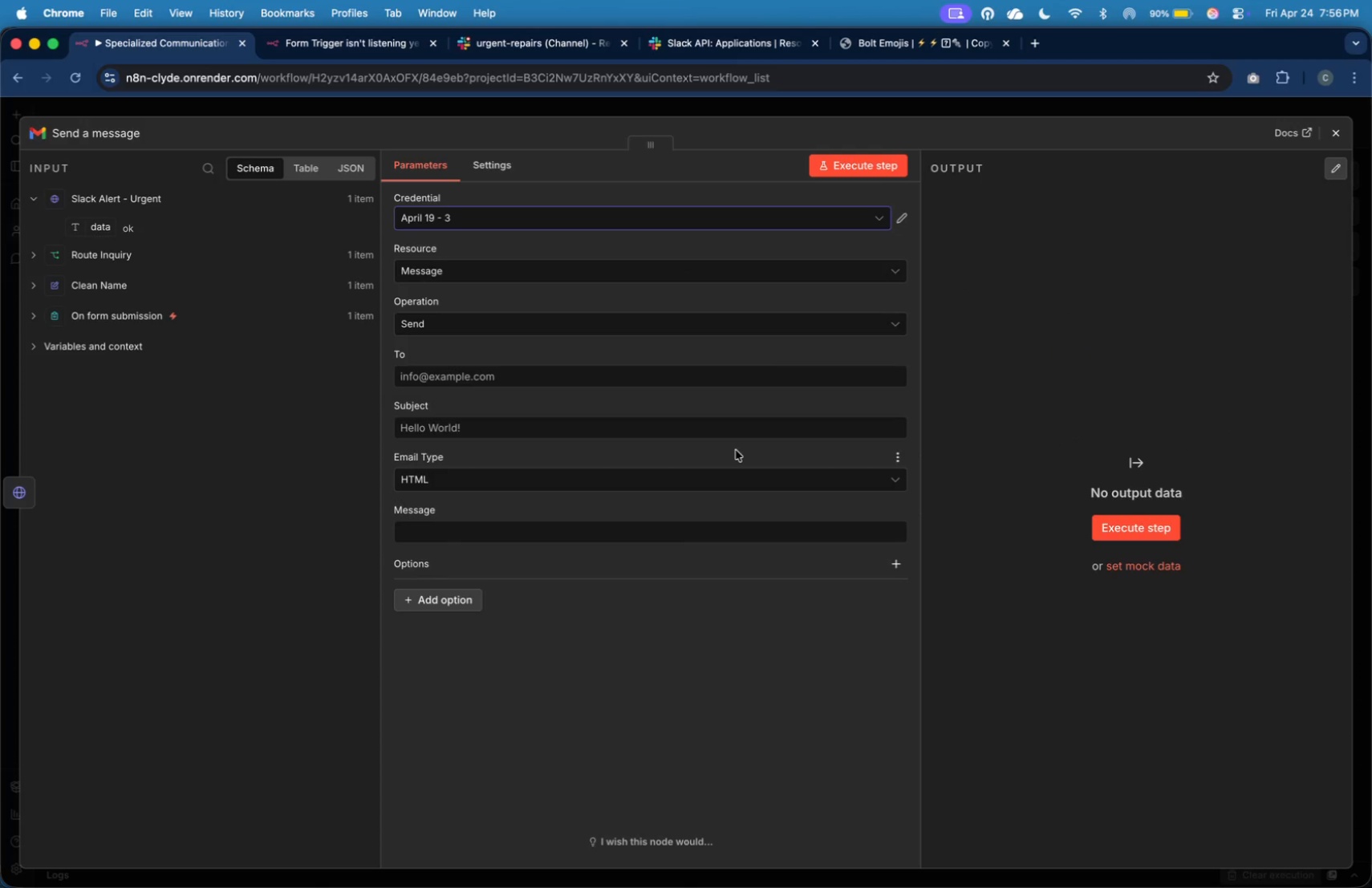 
left_click([269, 253])
 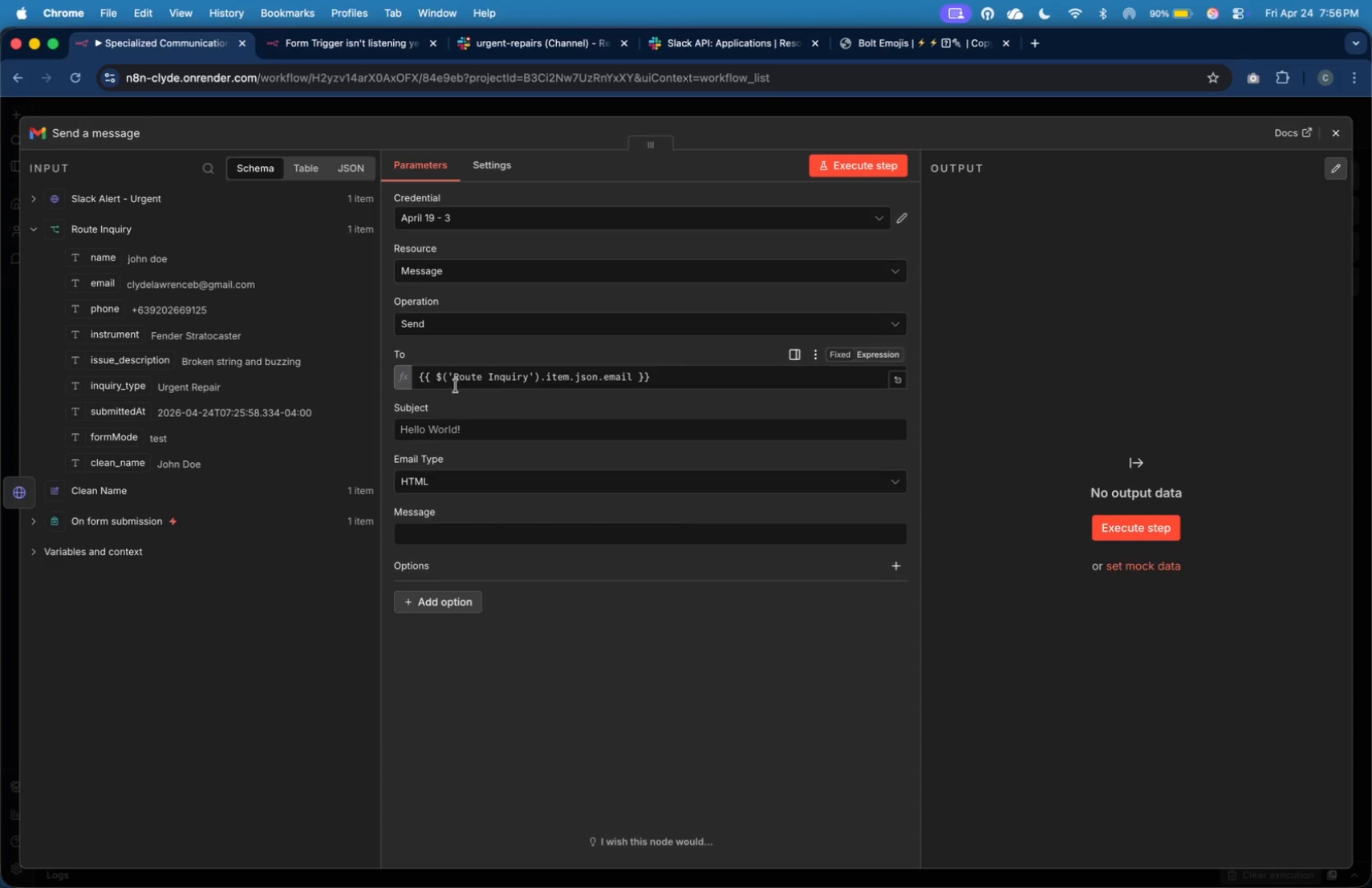 
left_click_drag(start_coordinate=[104, 283], to_coordinate=[440, 370])
 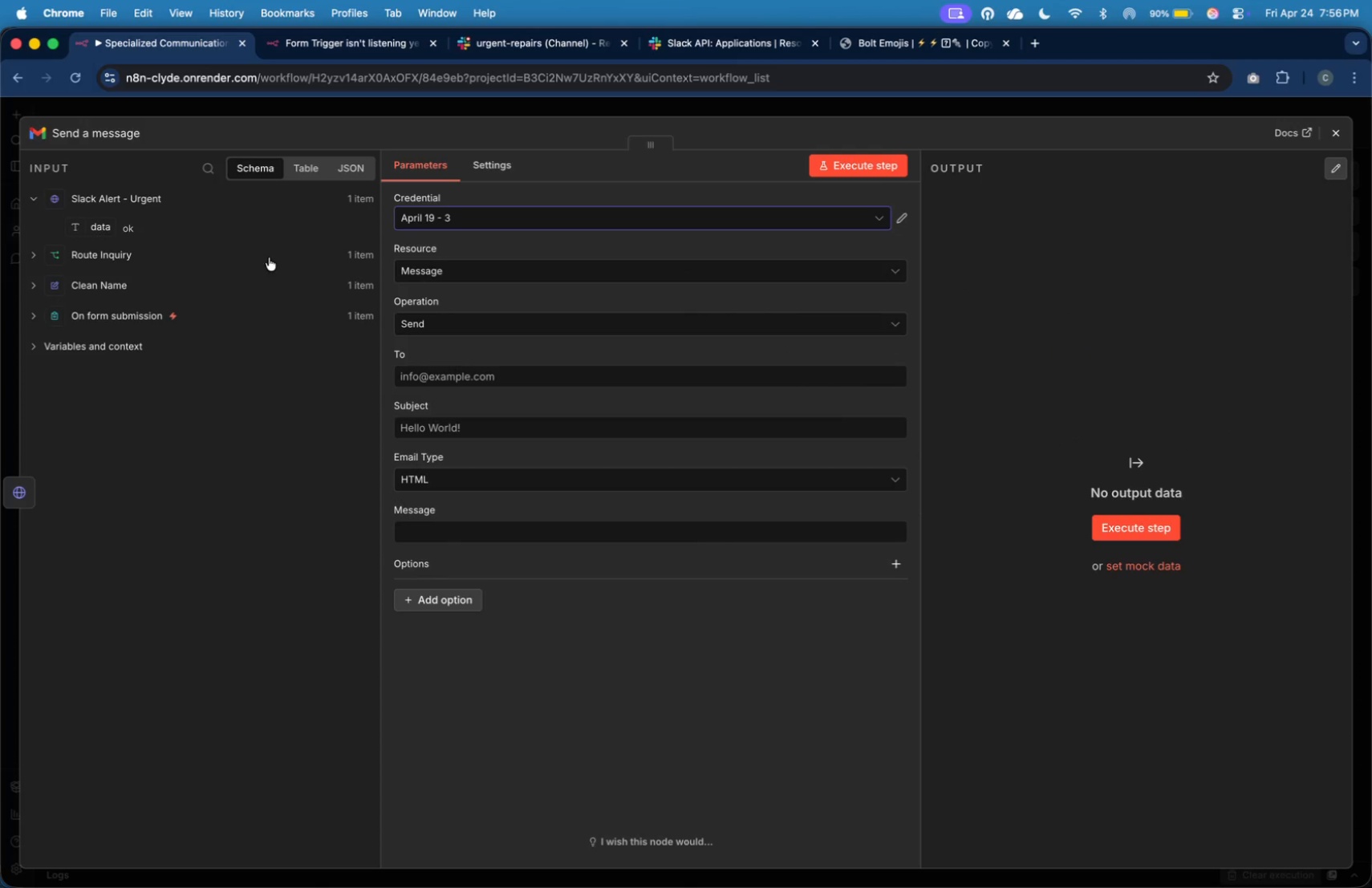 
left_click([489, 443])
 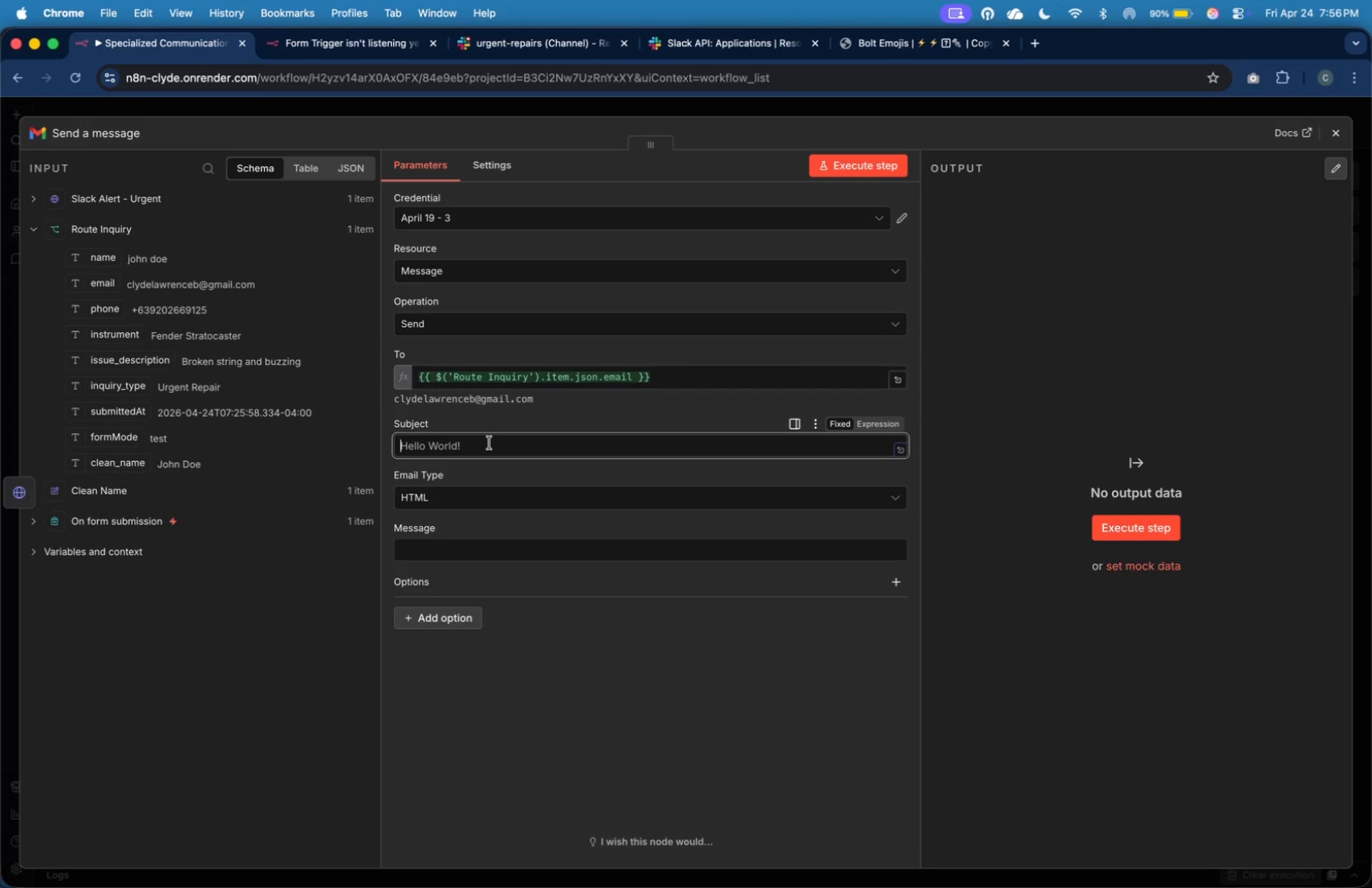 
left_click([133, 136])
 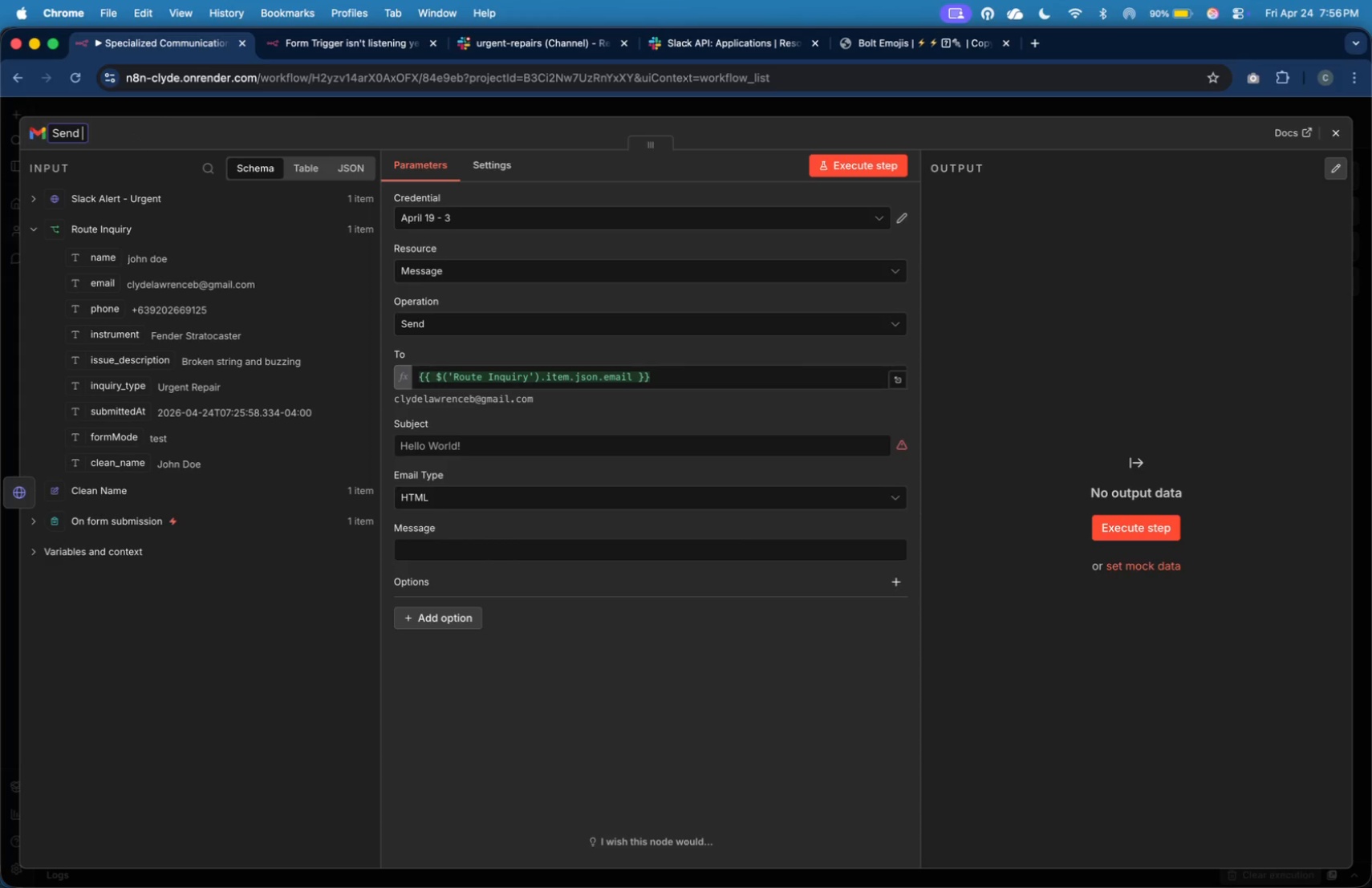 
type(Send Email - Urgent)
 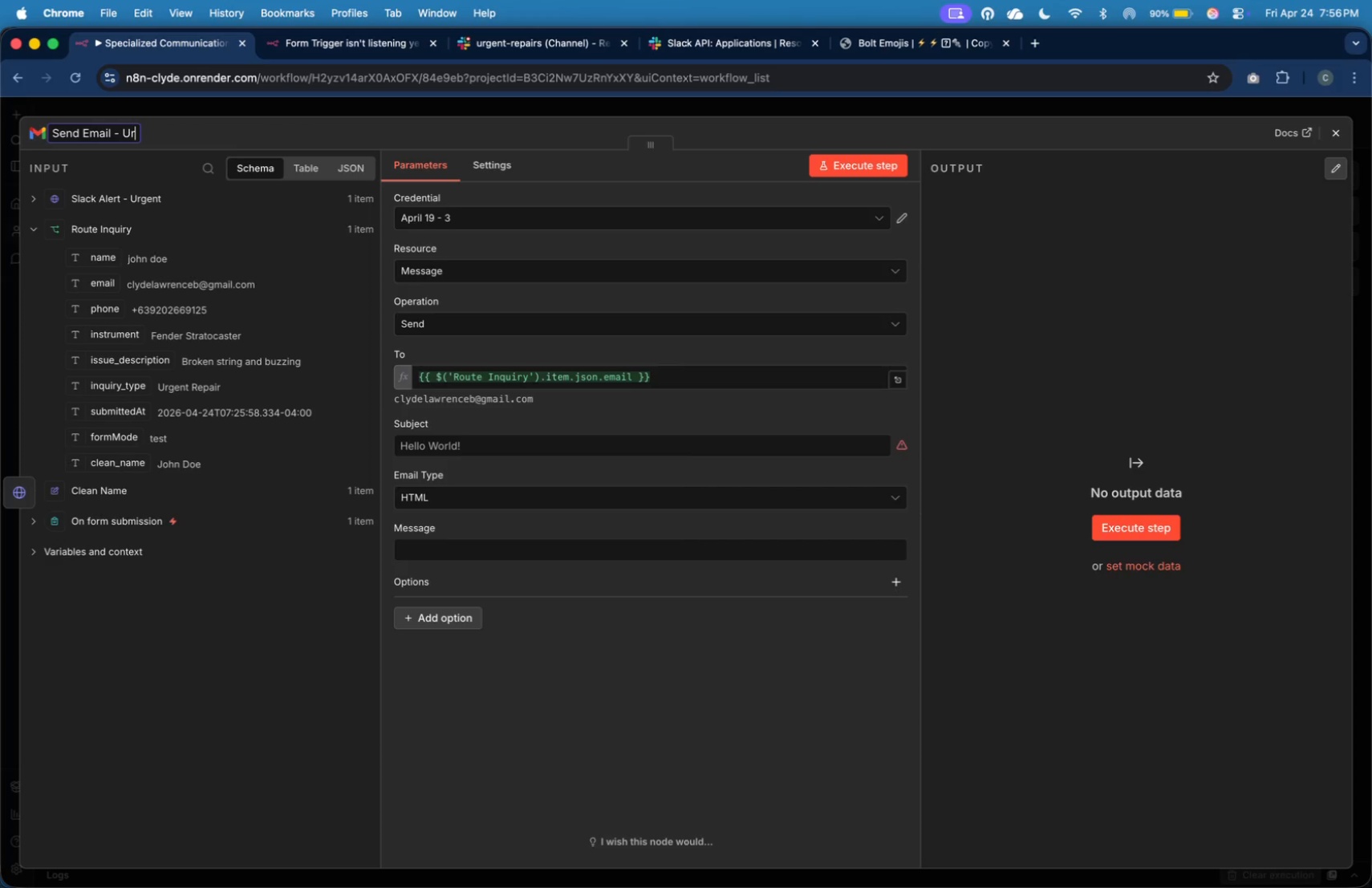 
left_click([420, 444])
 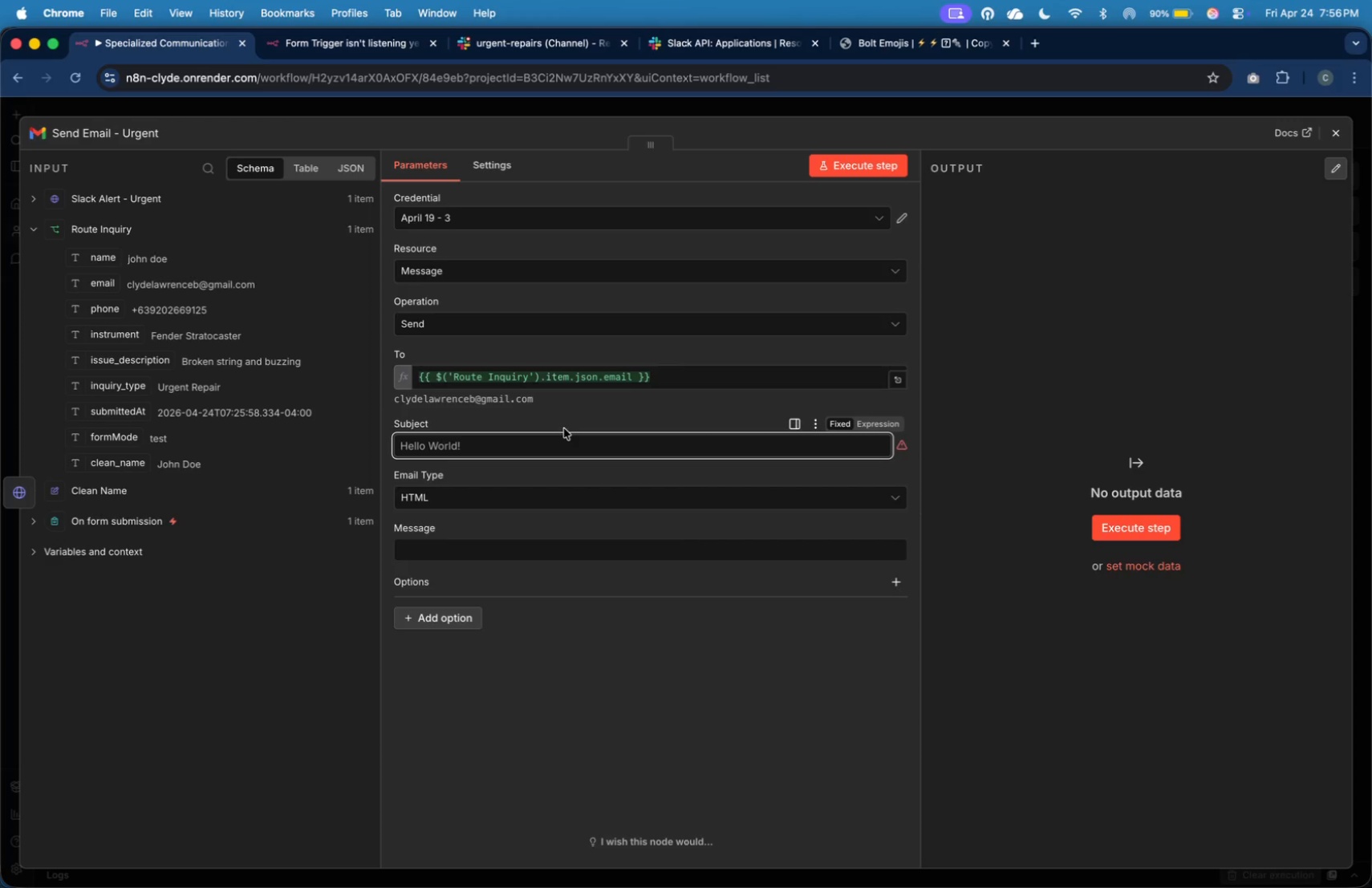 
wait(14.37)
 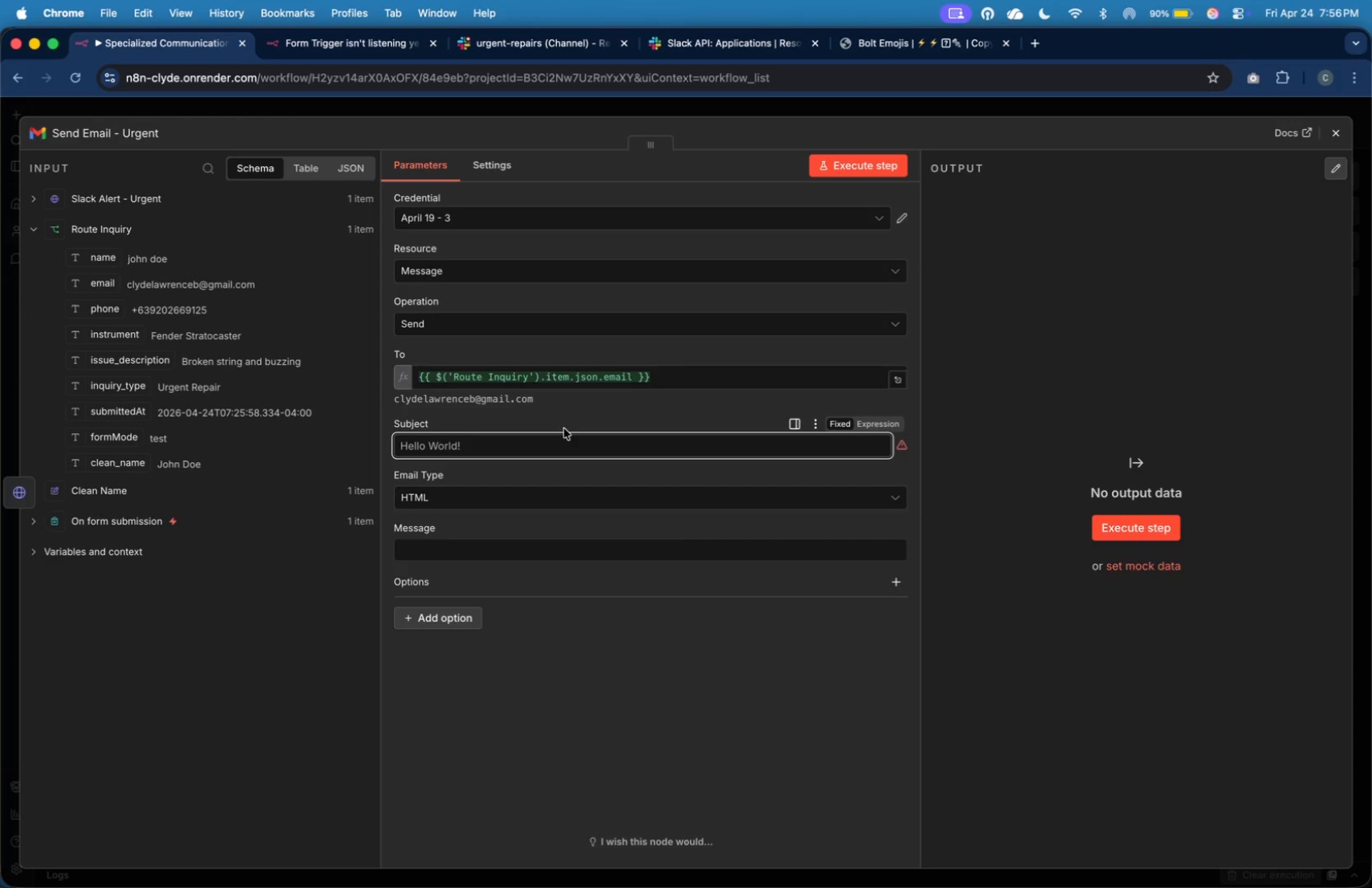 
type(Urgent Redj)
key(Backspace)
key(Backspace)
type(pair Requestv)
key(Backspace)
type( )
 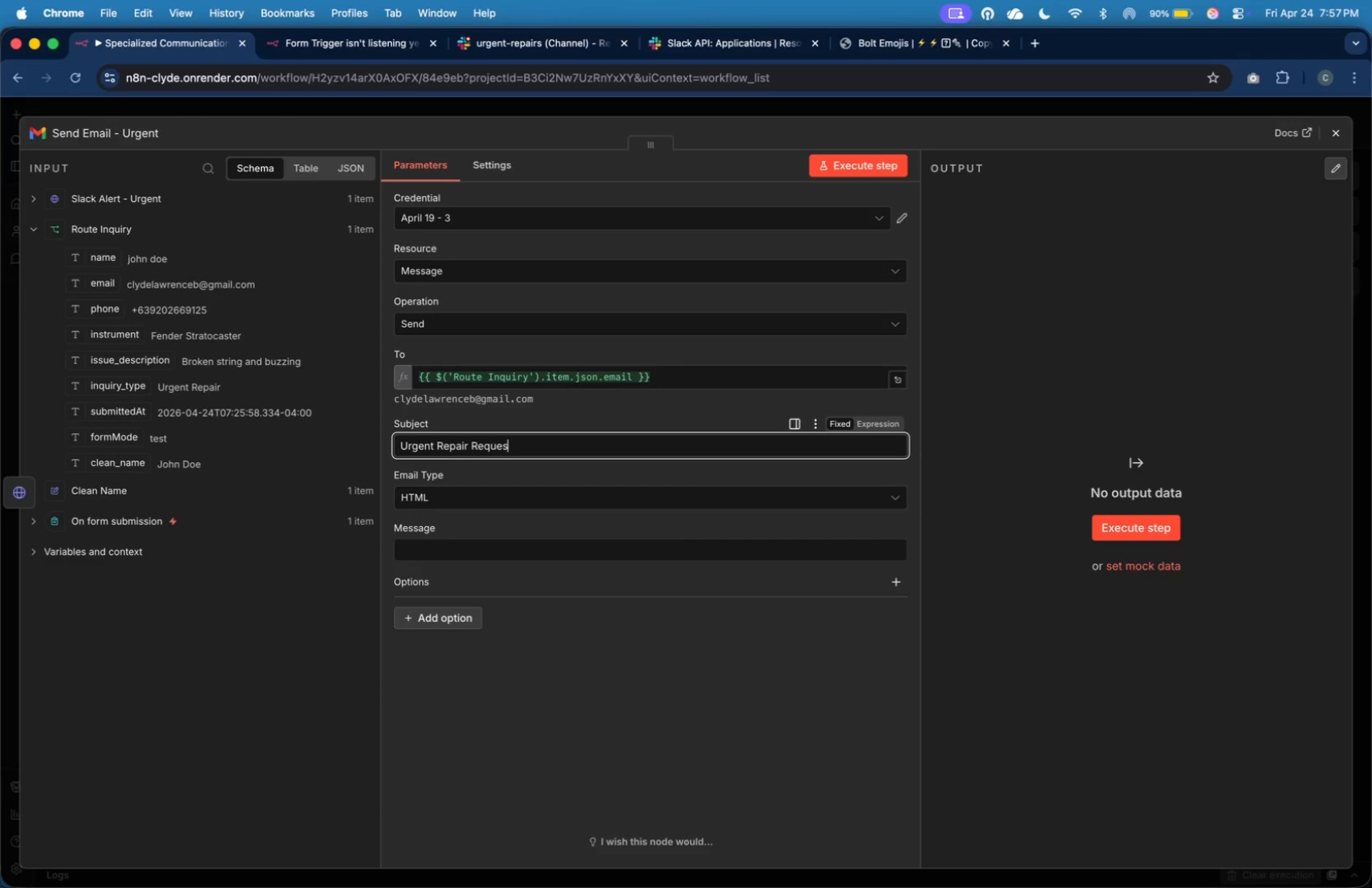 
type(Received)
 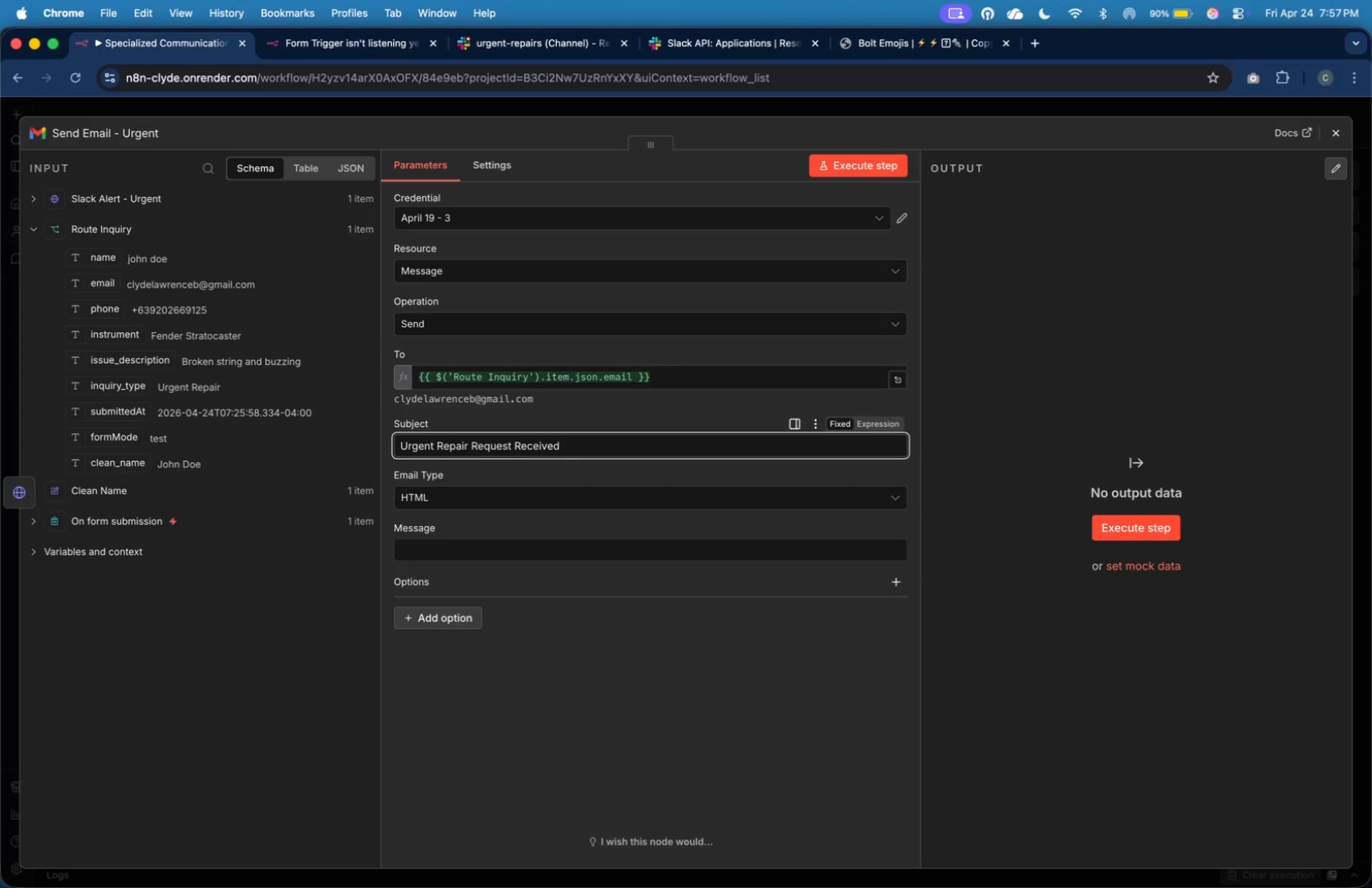 
key(Space)
 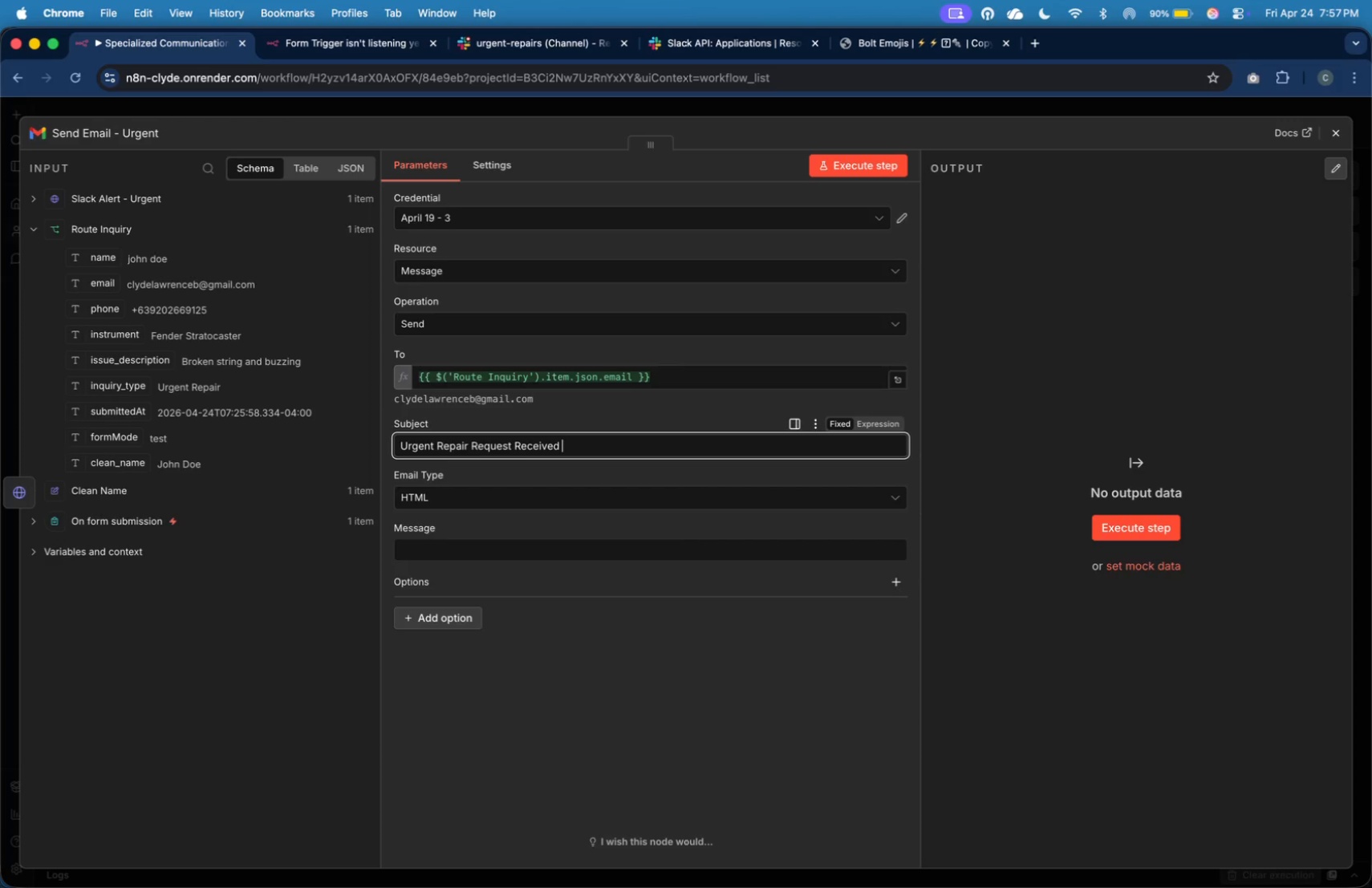 
wait(6.66)
 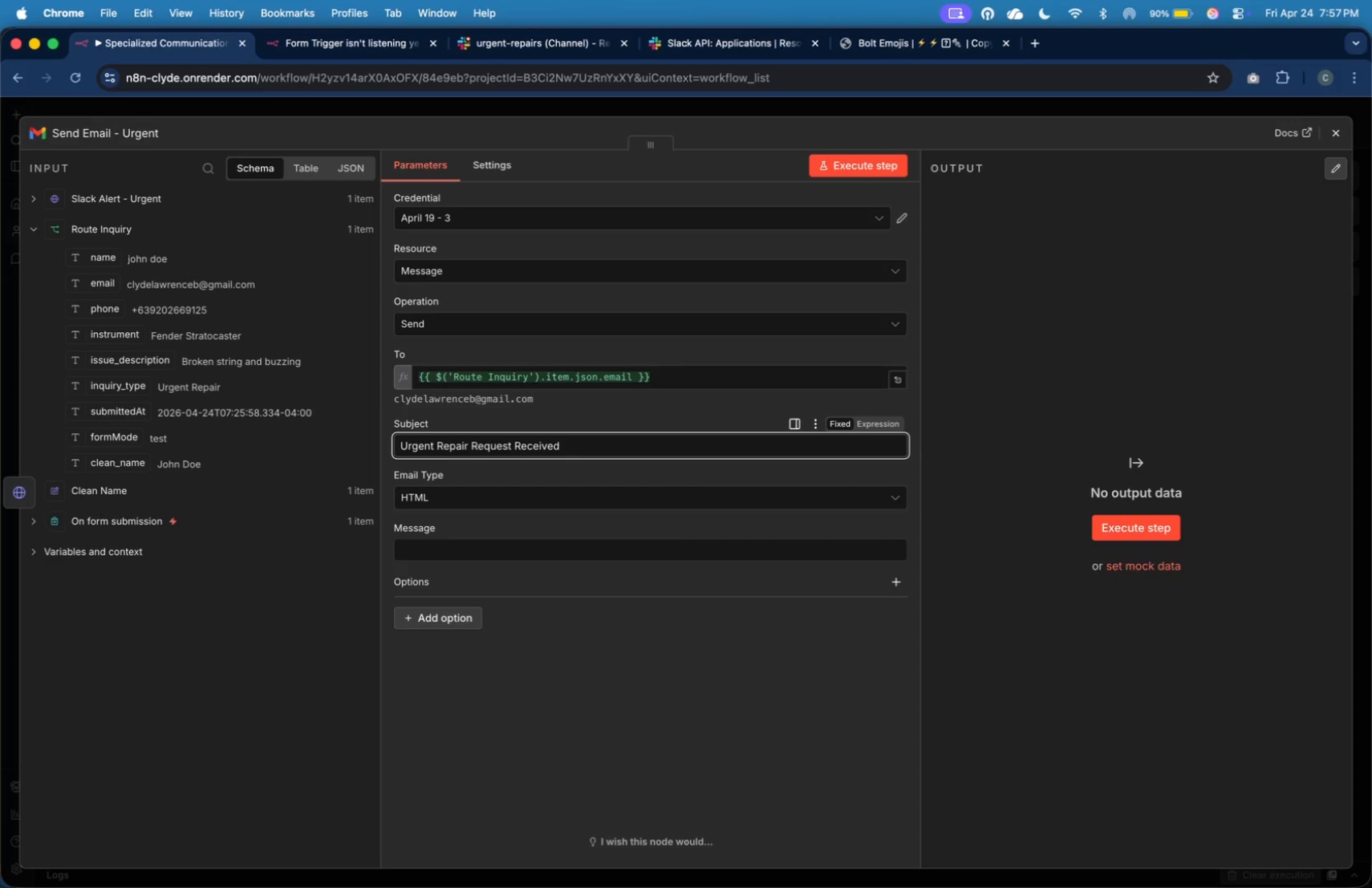 
type(- Resonance Luthier)
 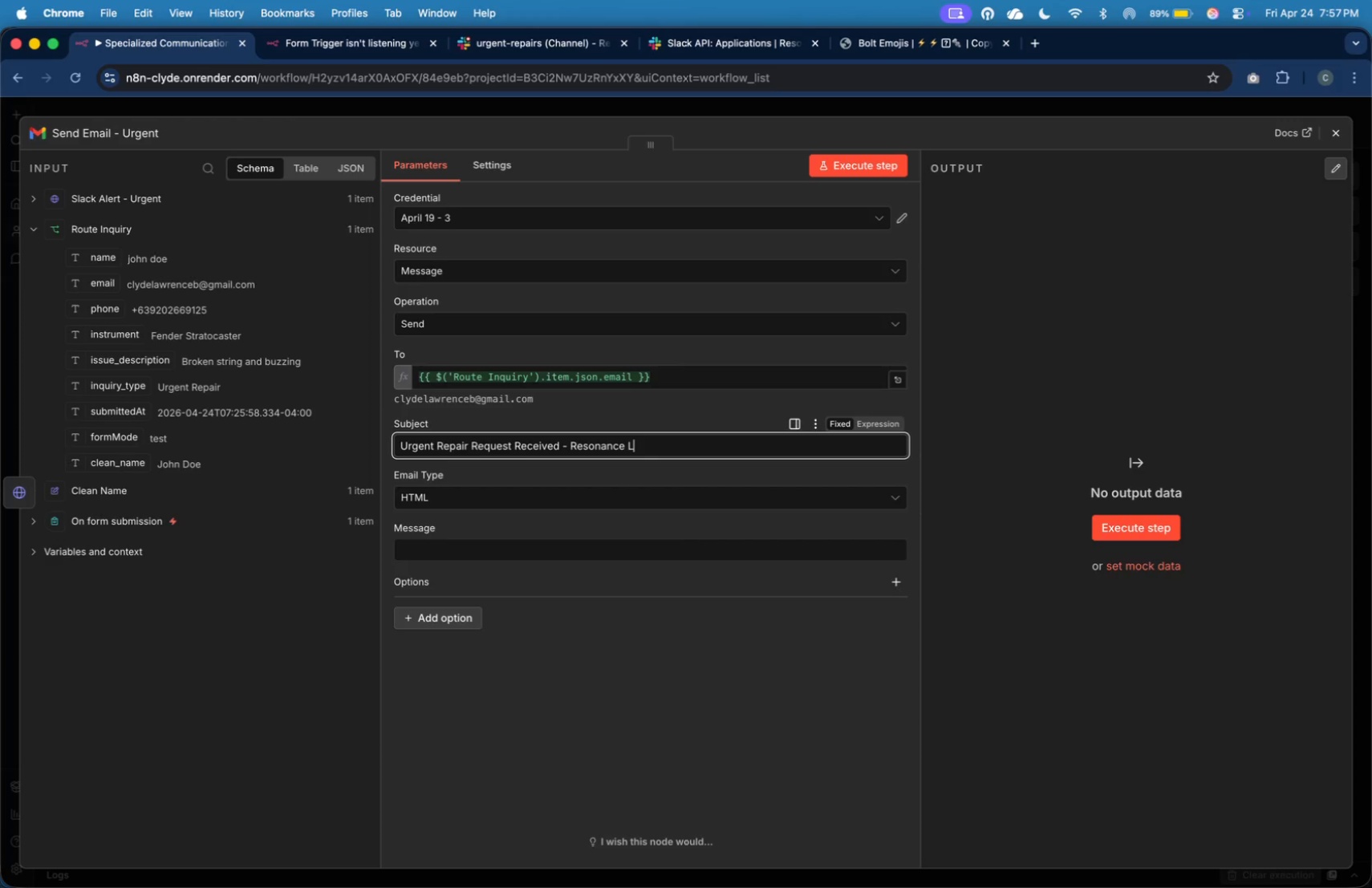 
left_click([888, 532])
 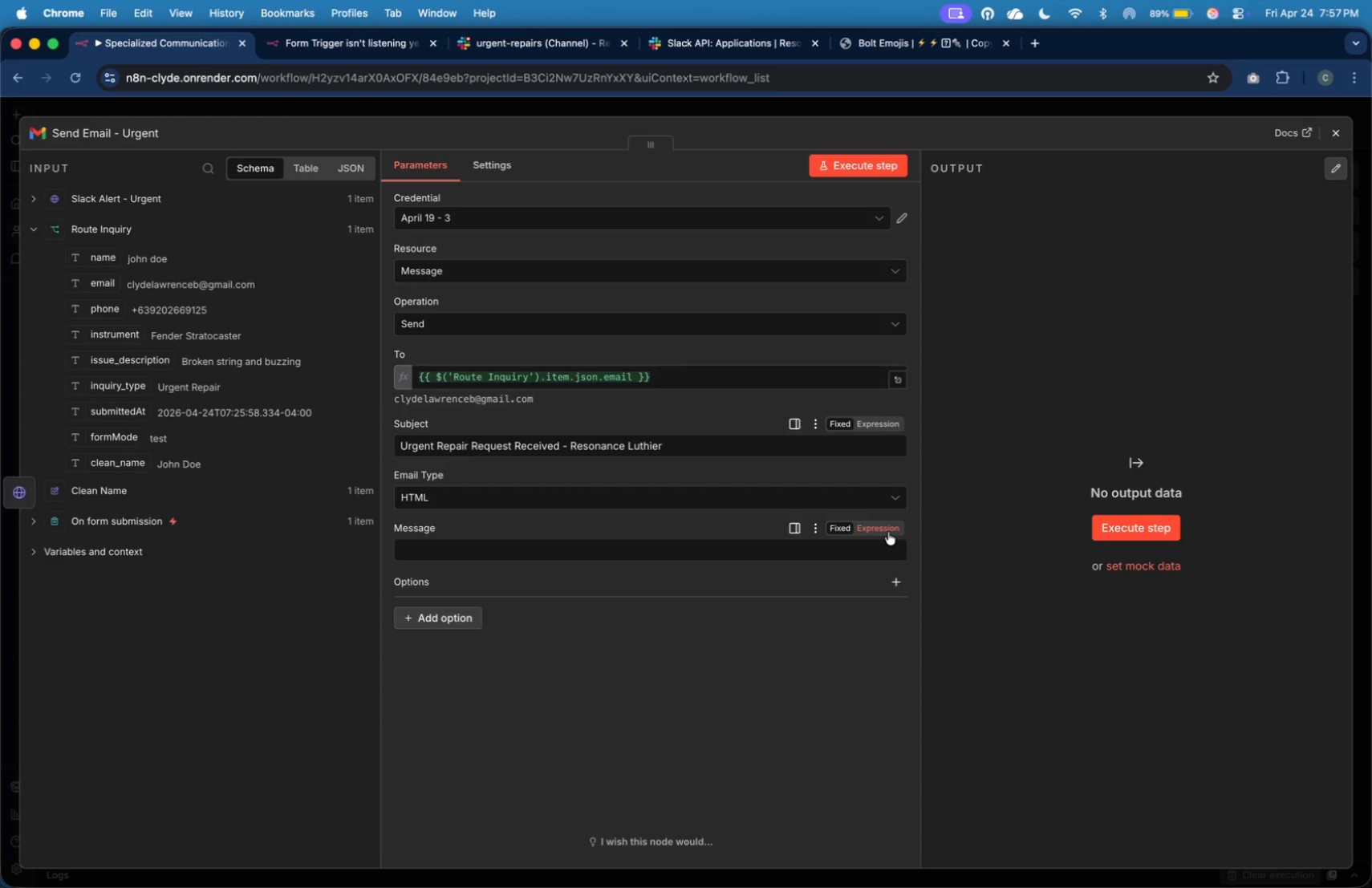 
key(Meta+Tab)
 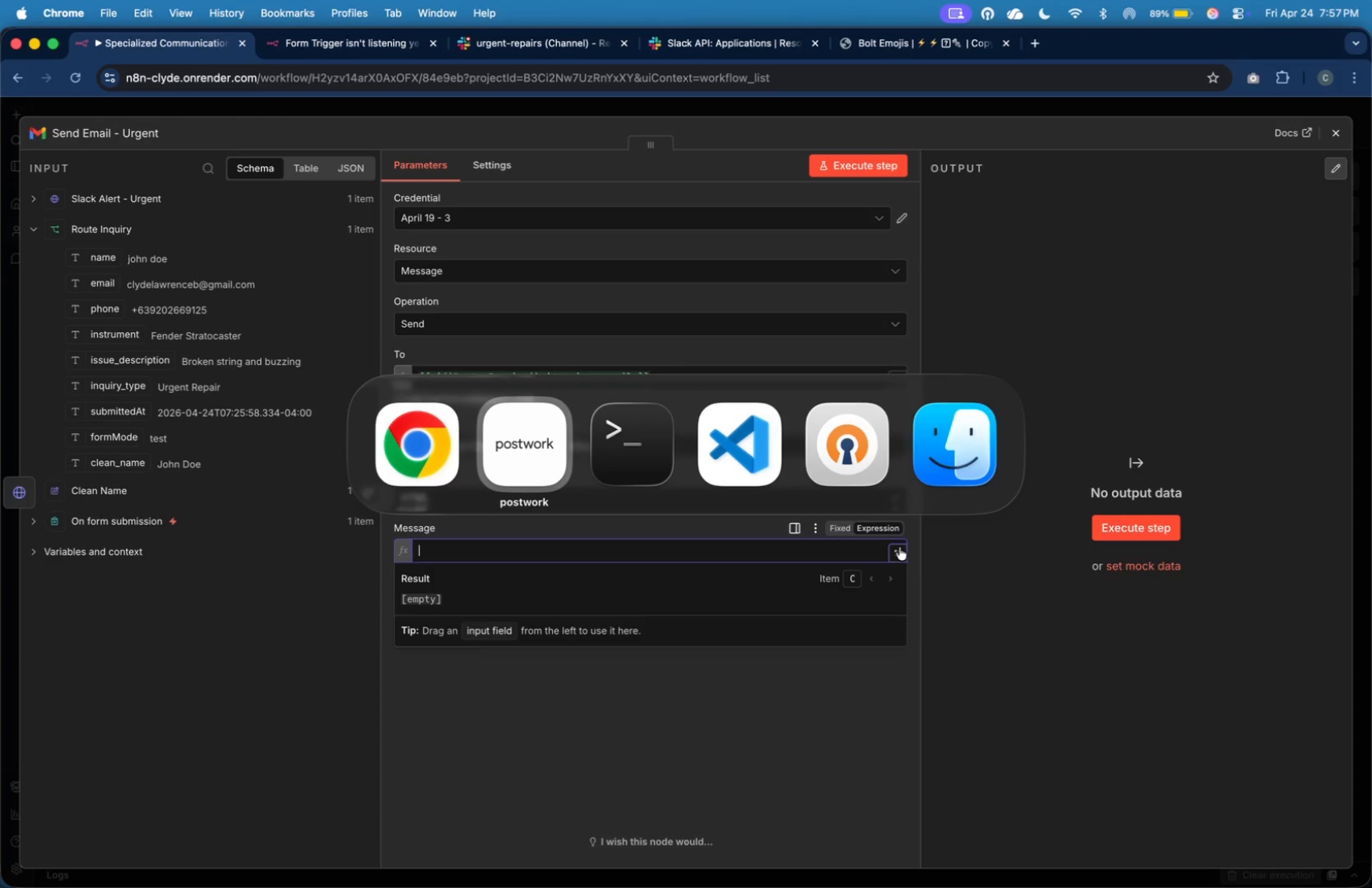 
key(Meta+Tab)
 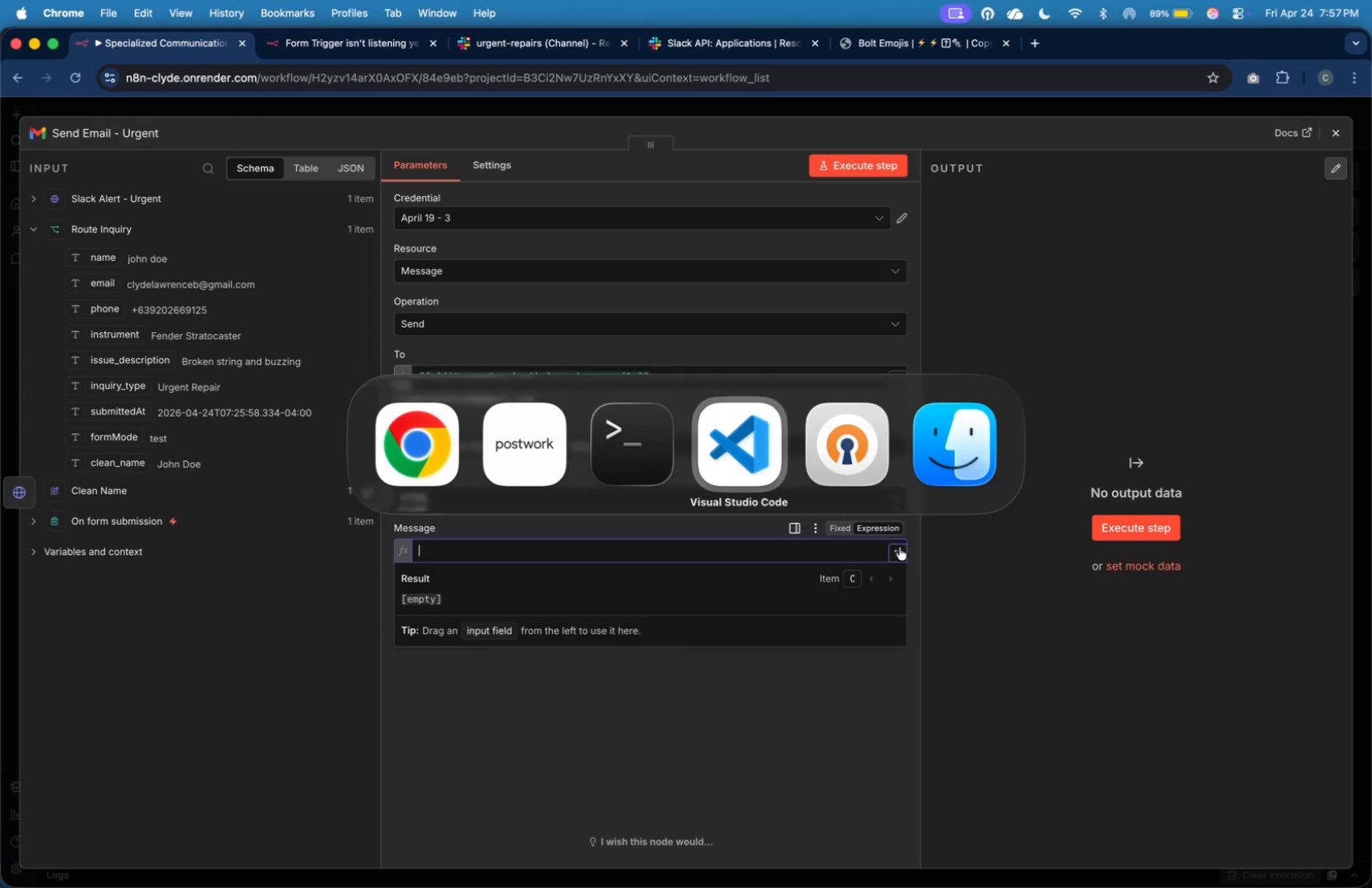 
key(Meta+Tab)
 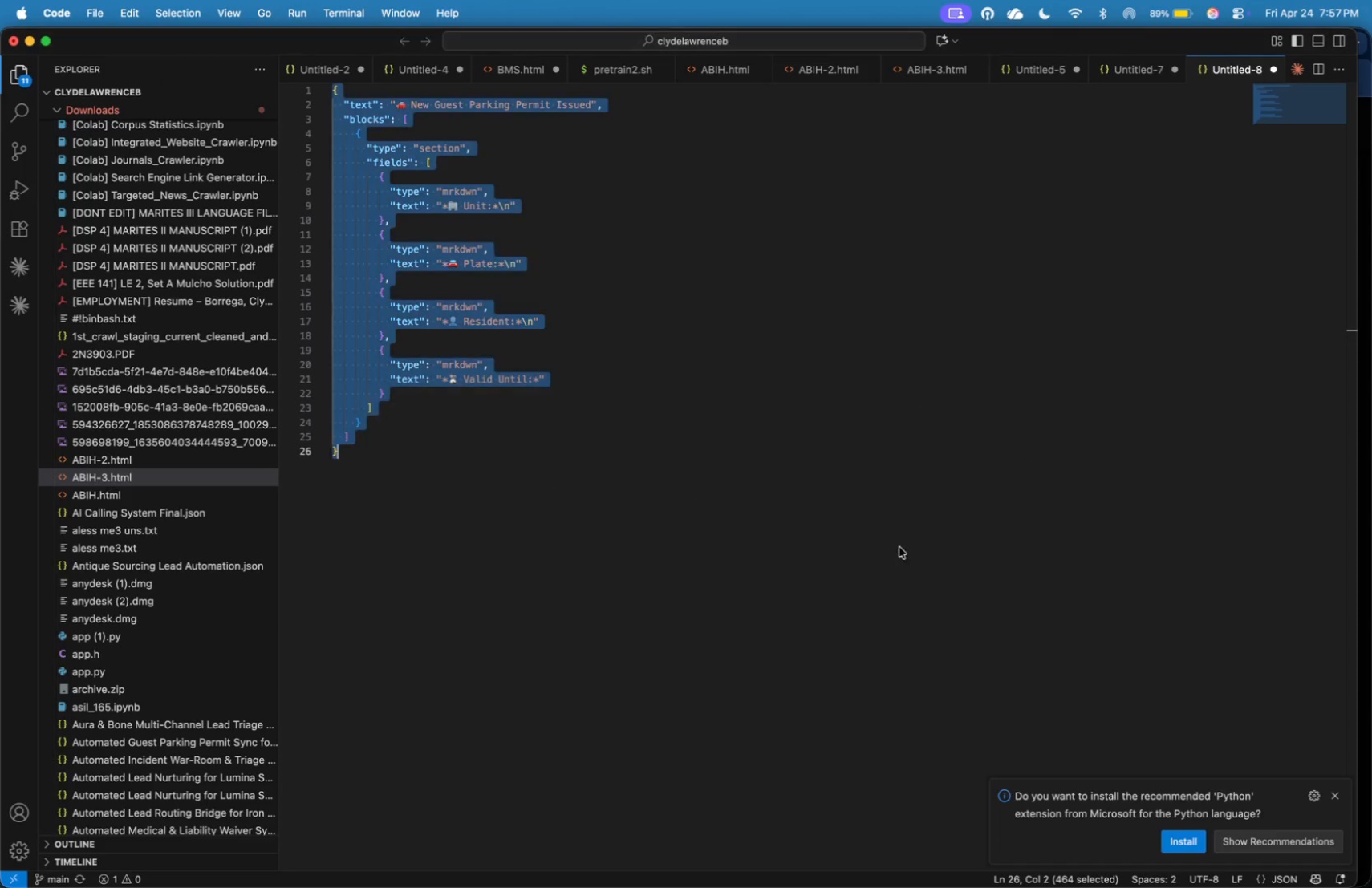 
left_click([899, 547])
 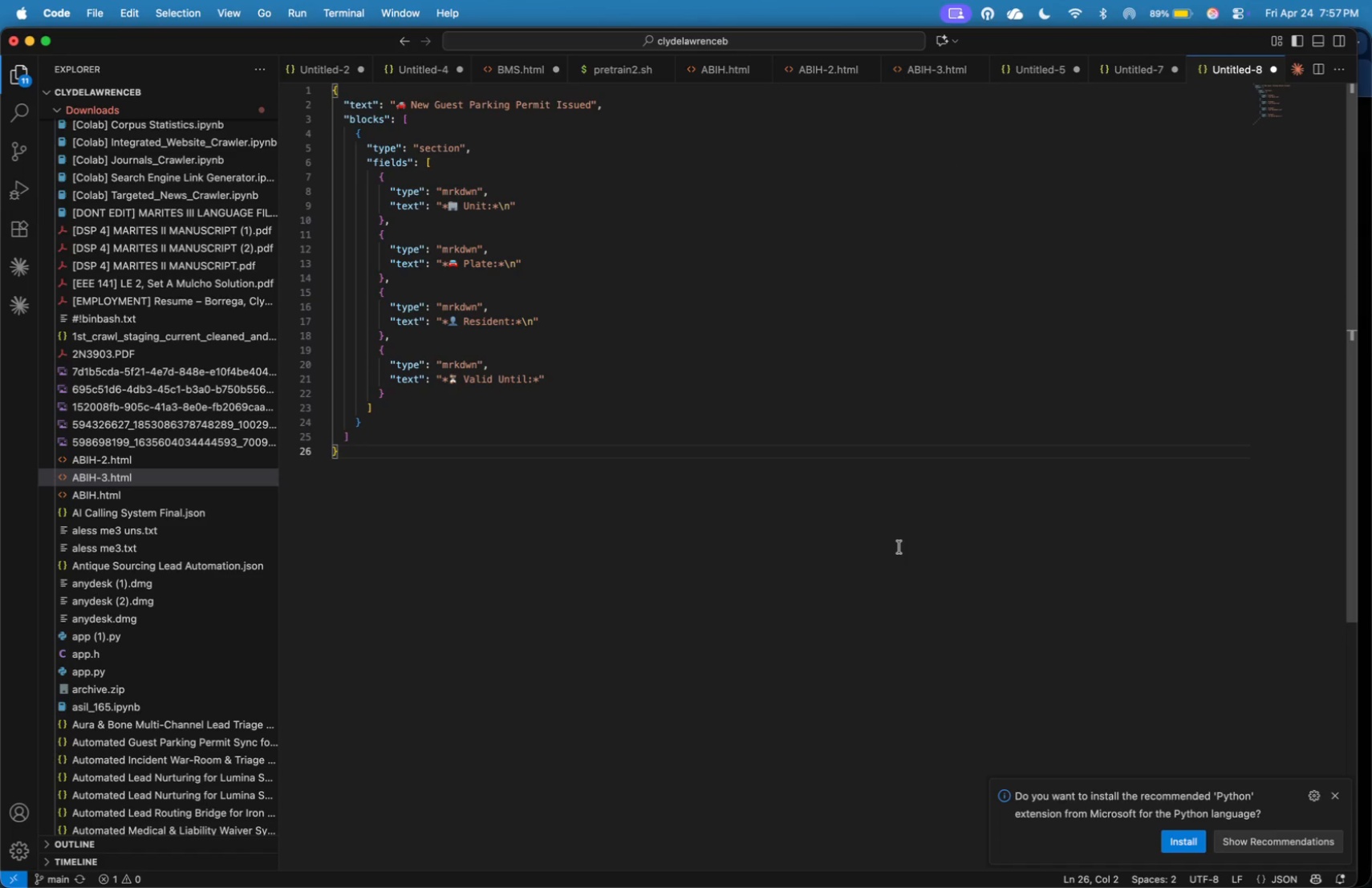 
key(Meta+N)
 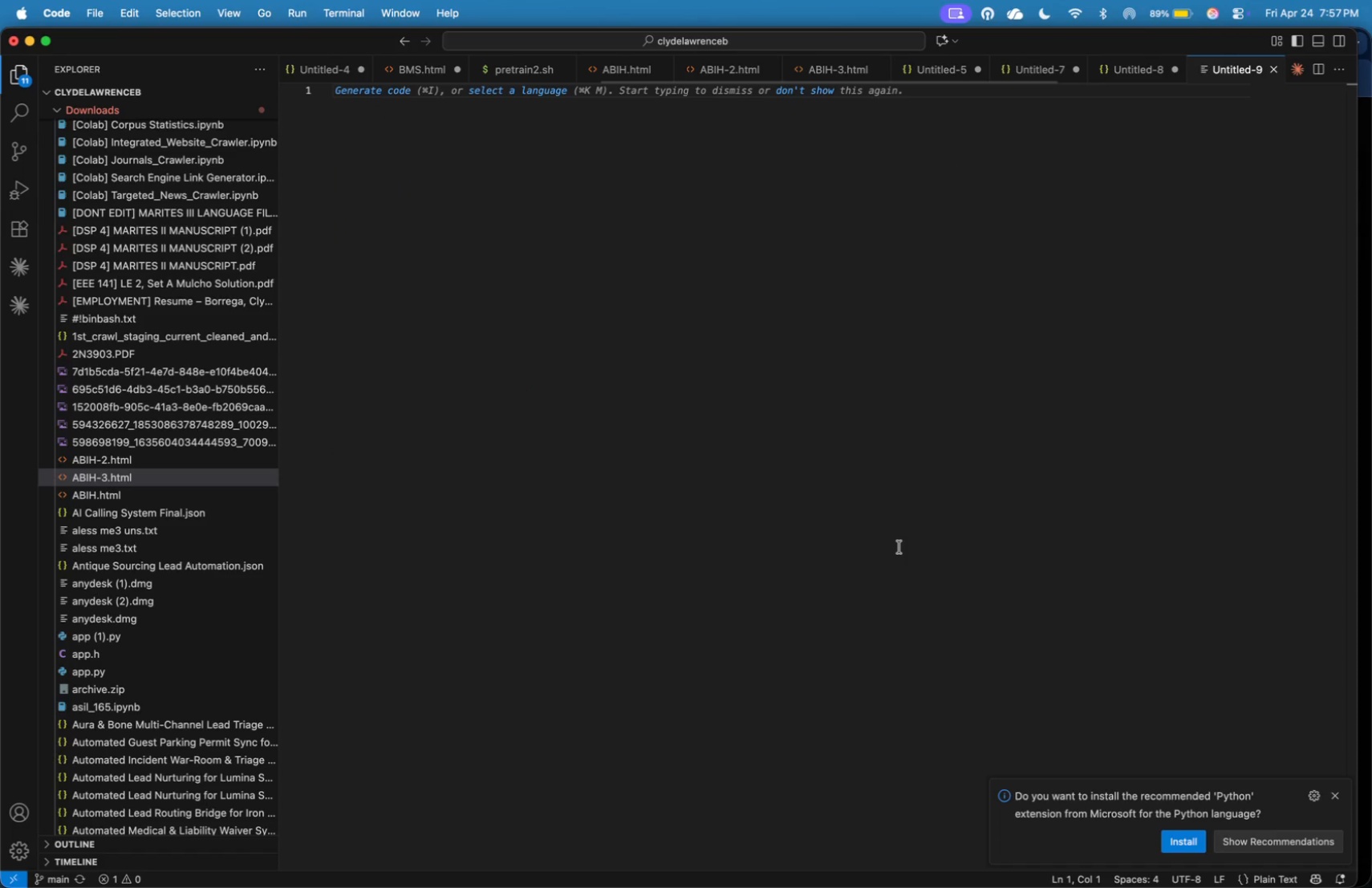 
key(Meta+Tab)
 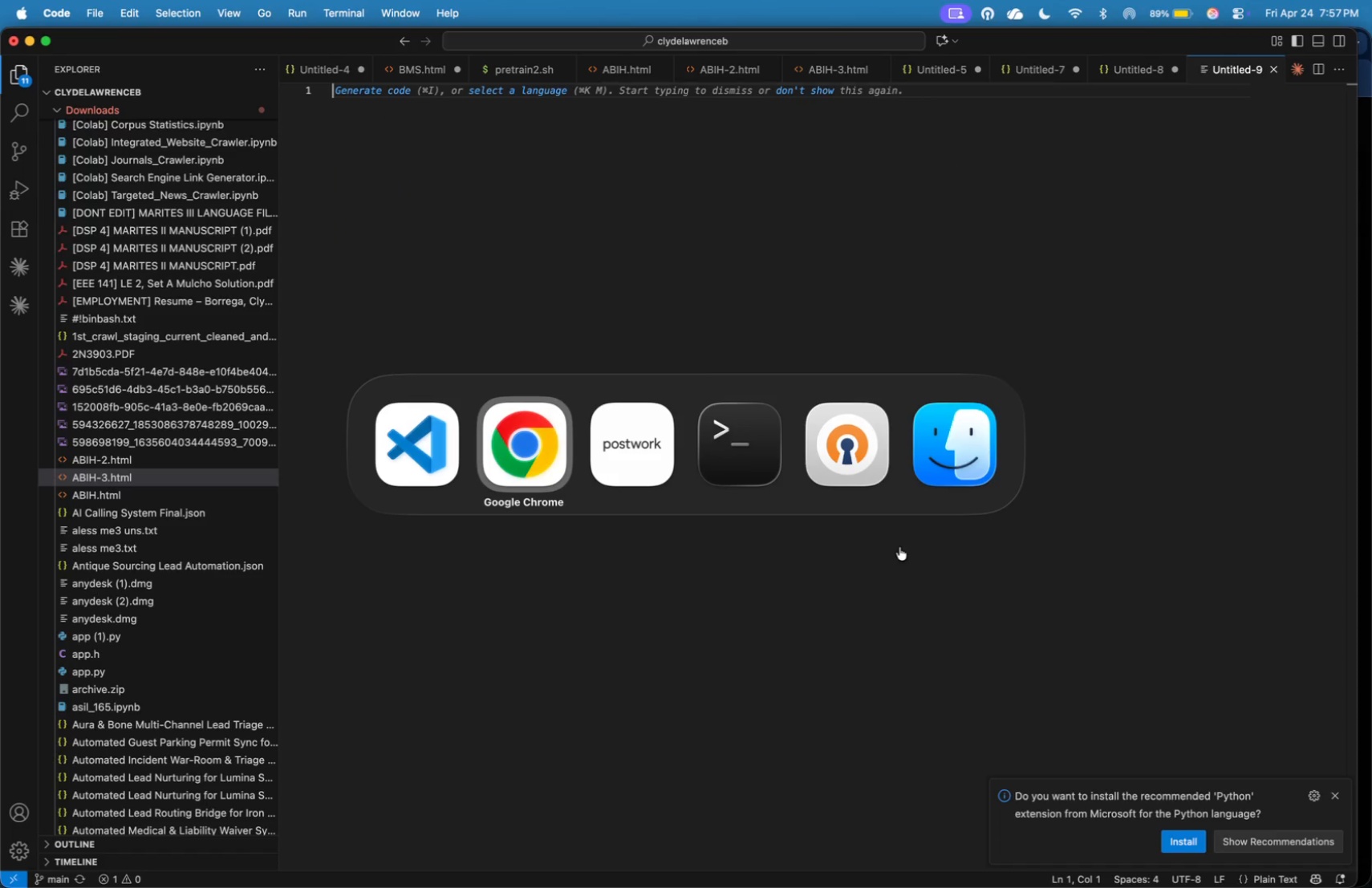 
key(Meta+Tab)